 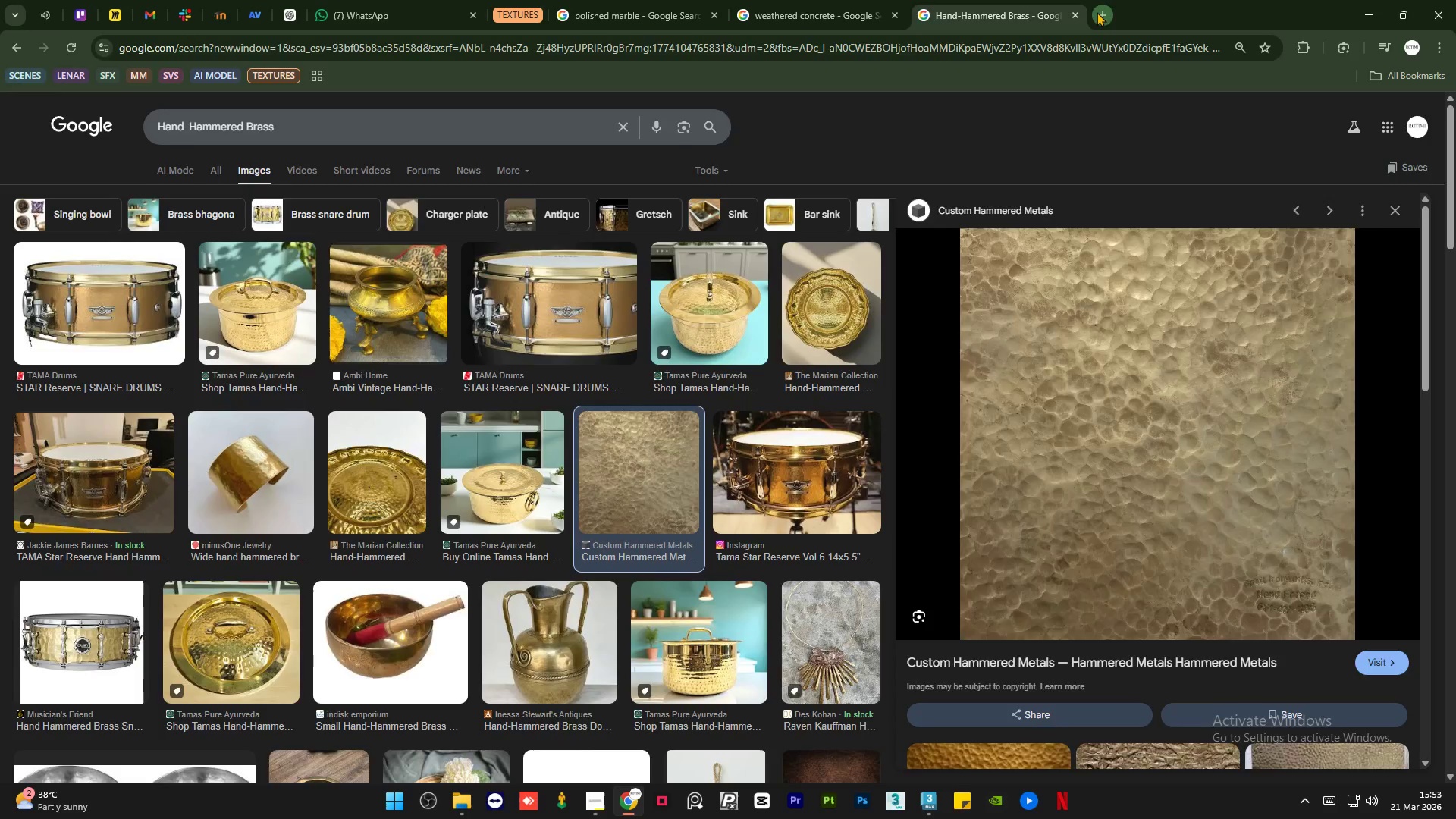 
key(Control+V)
 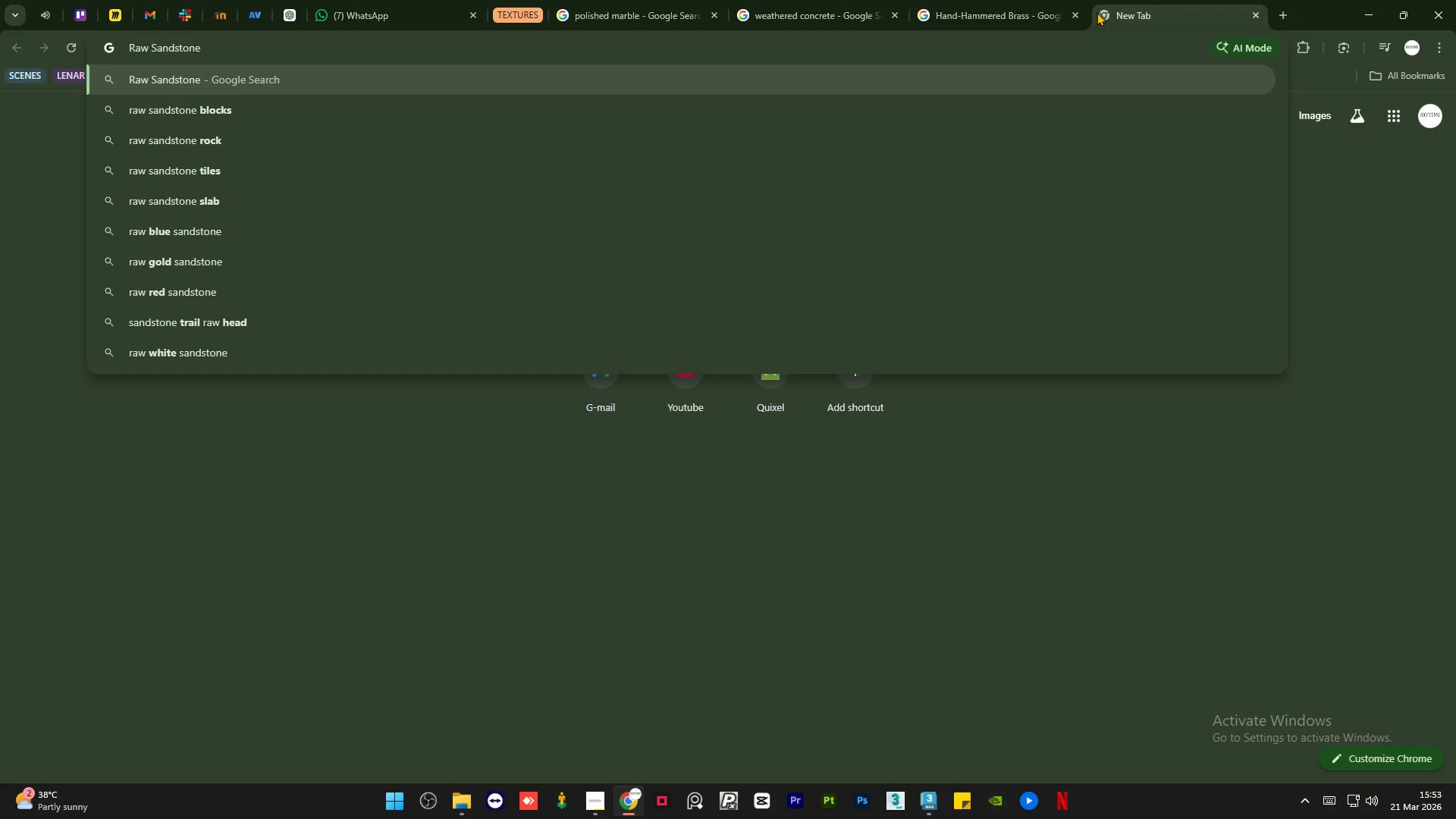 
key(Enter)
 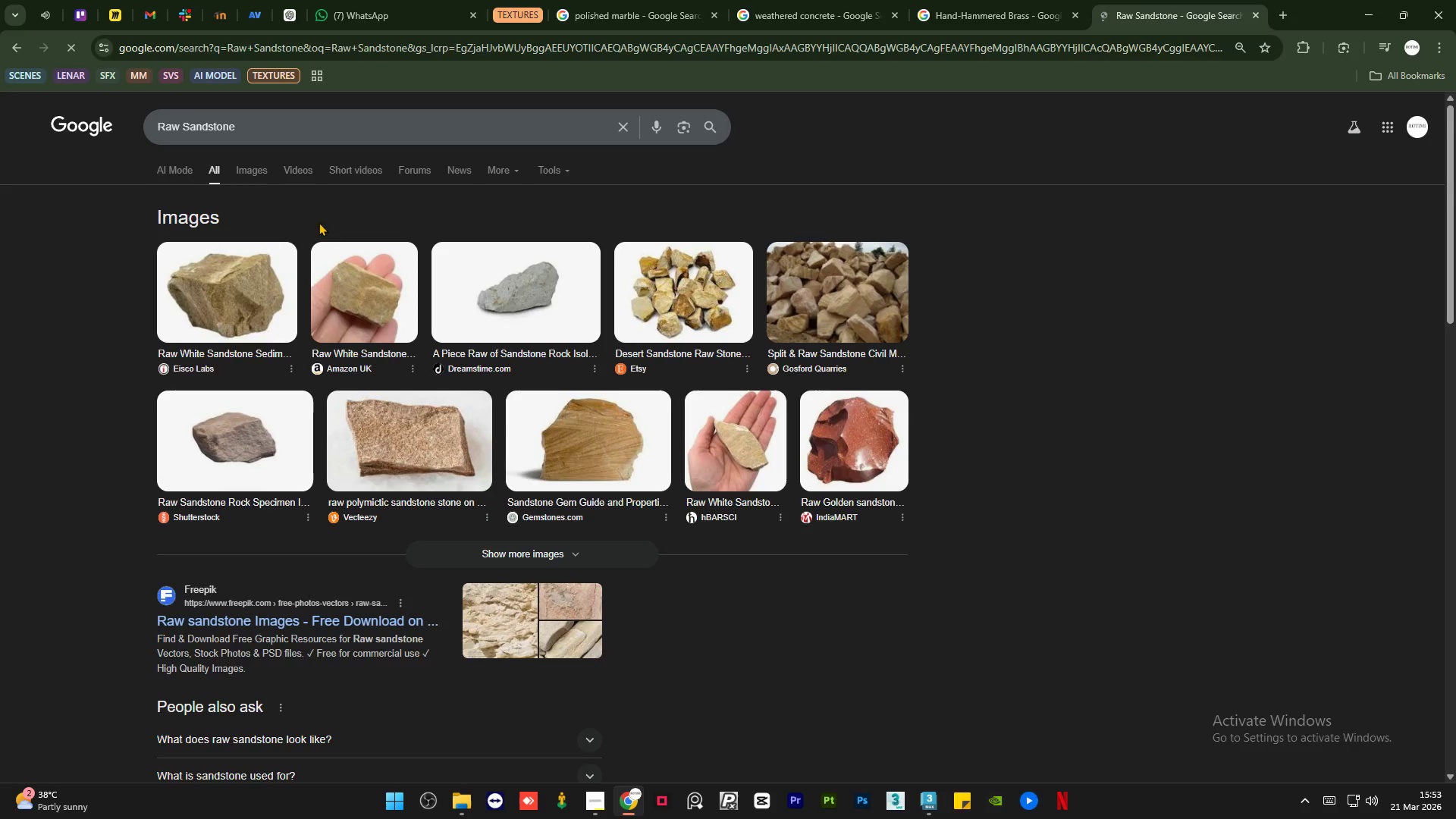 
left_click([259, 175])
 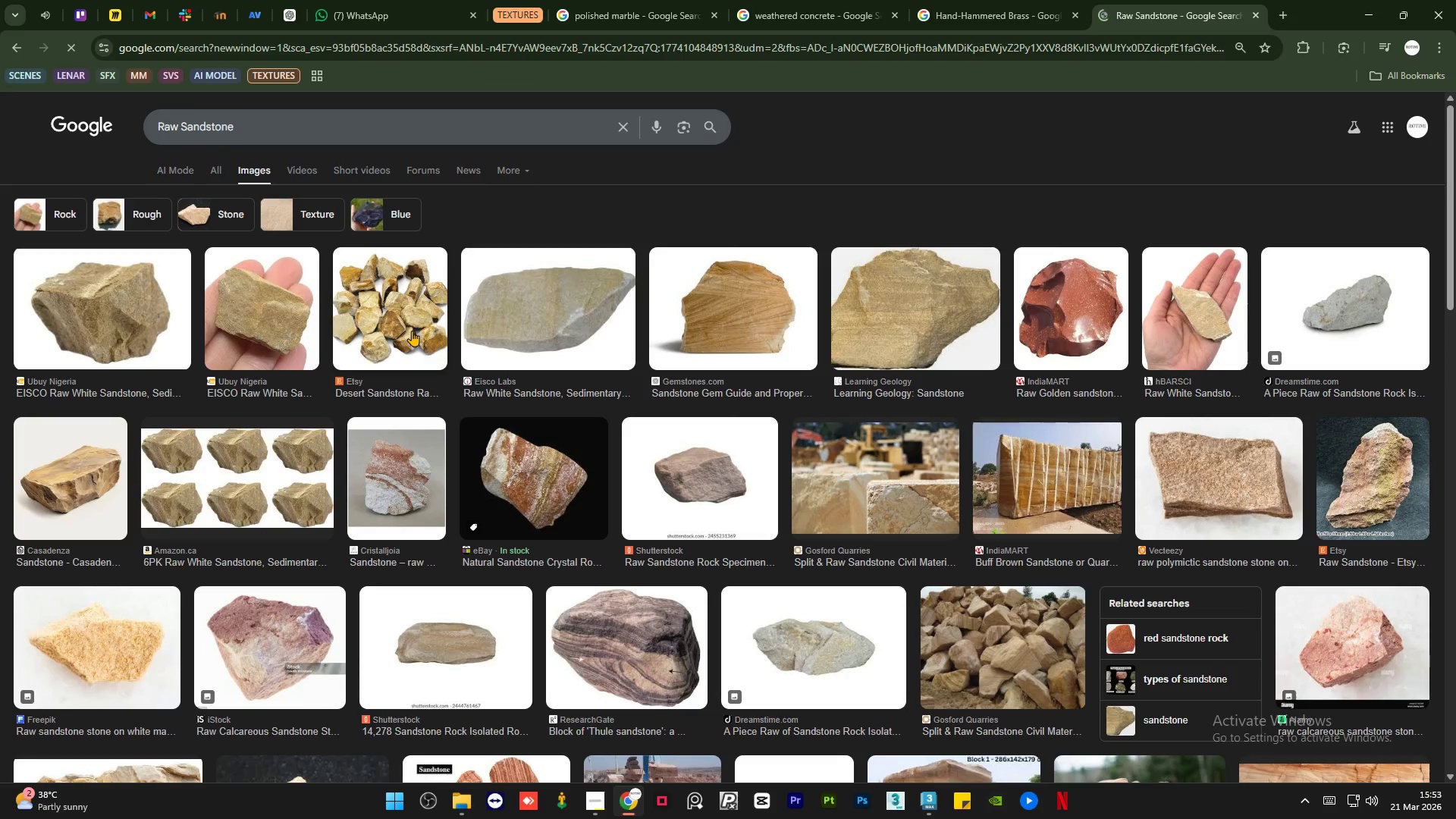 
mouse_move([517, 344])
 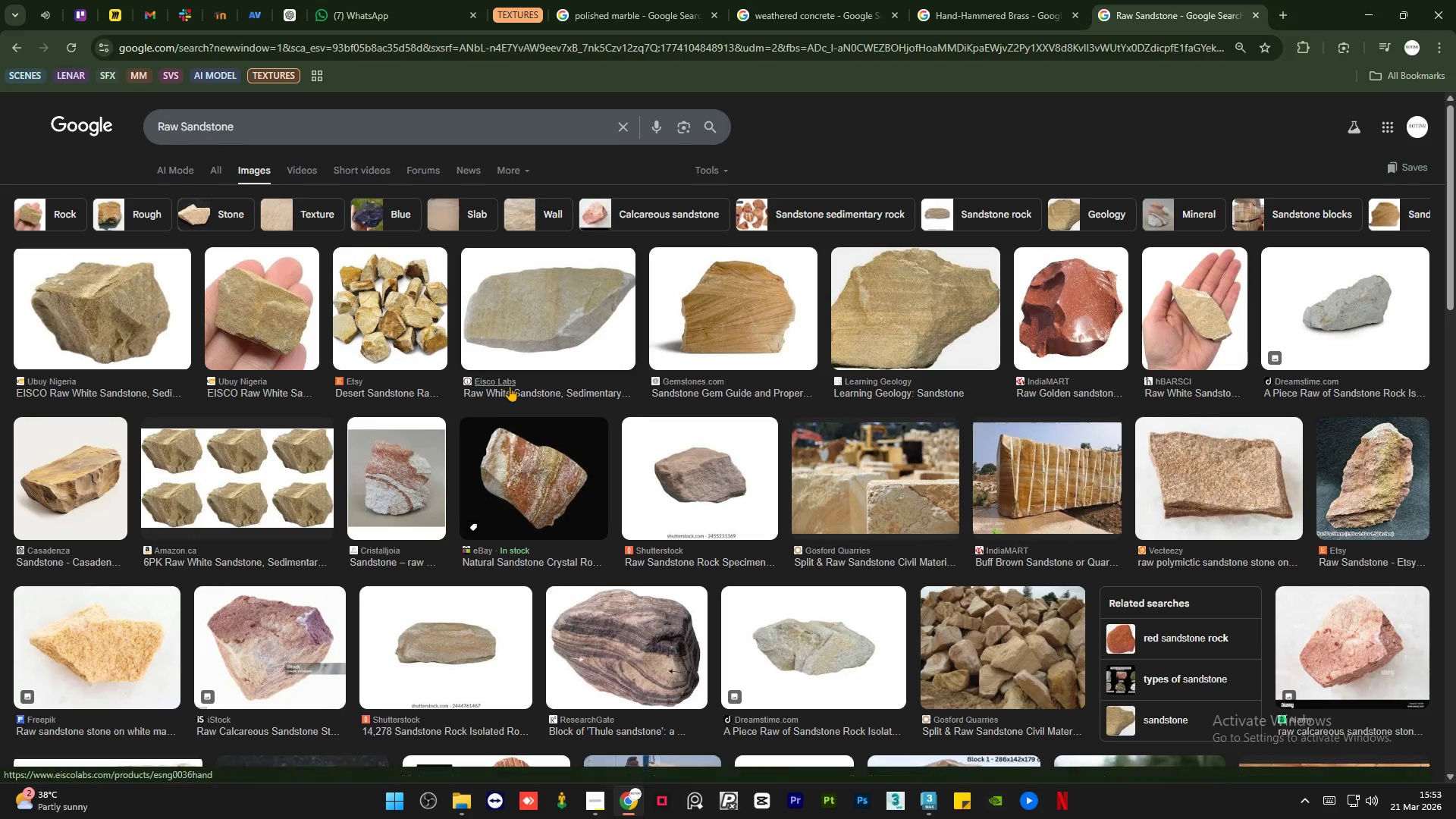 
scroll: coordinate [576, 532], scroll_direction: down, amount: 16.0
 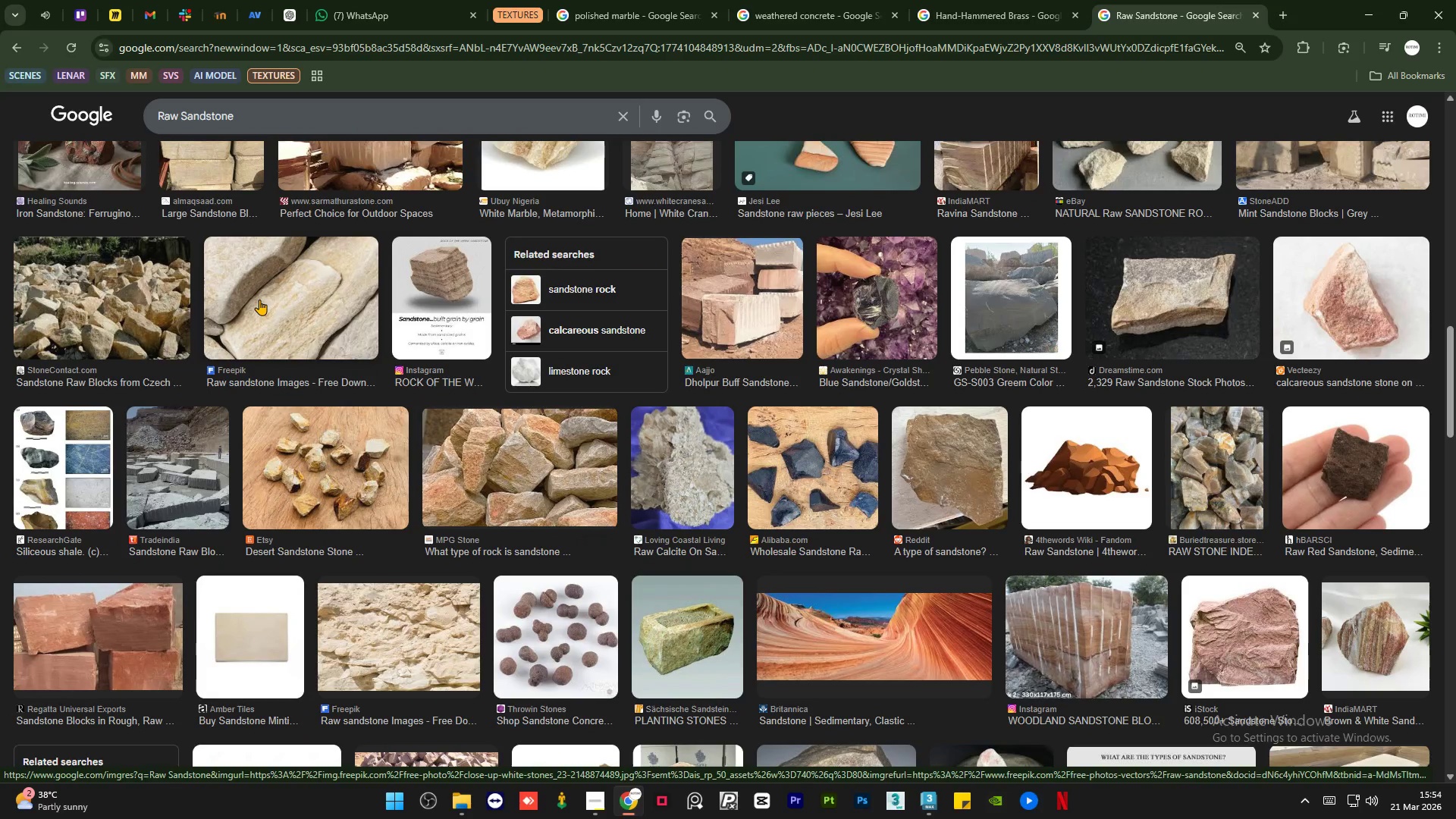 
scroll: coordinate [259, 300], scroll_direction: up, amount: 6.0
 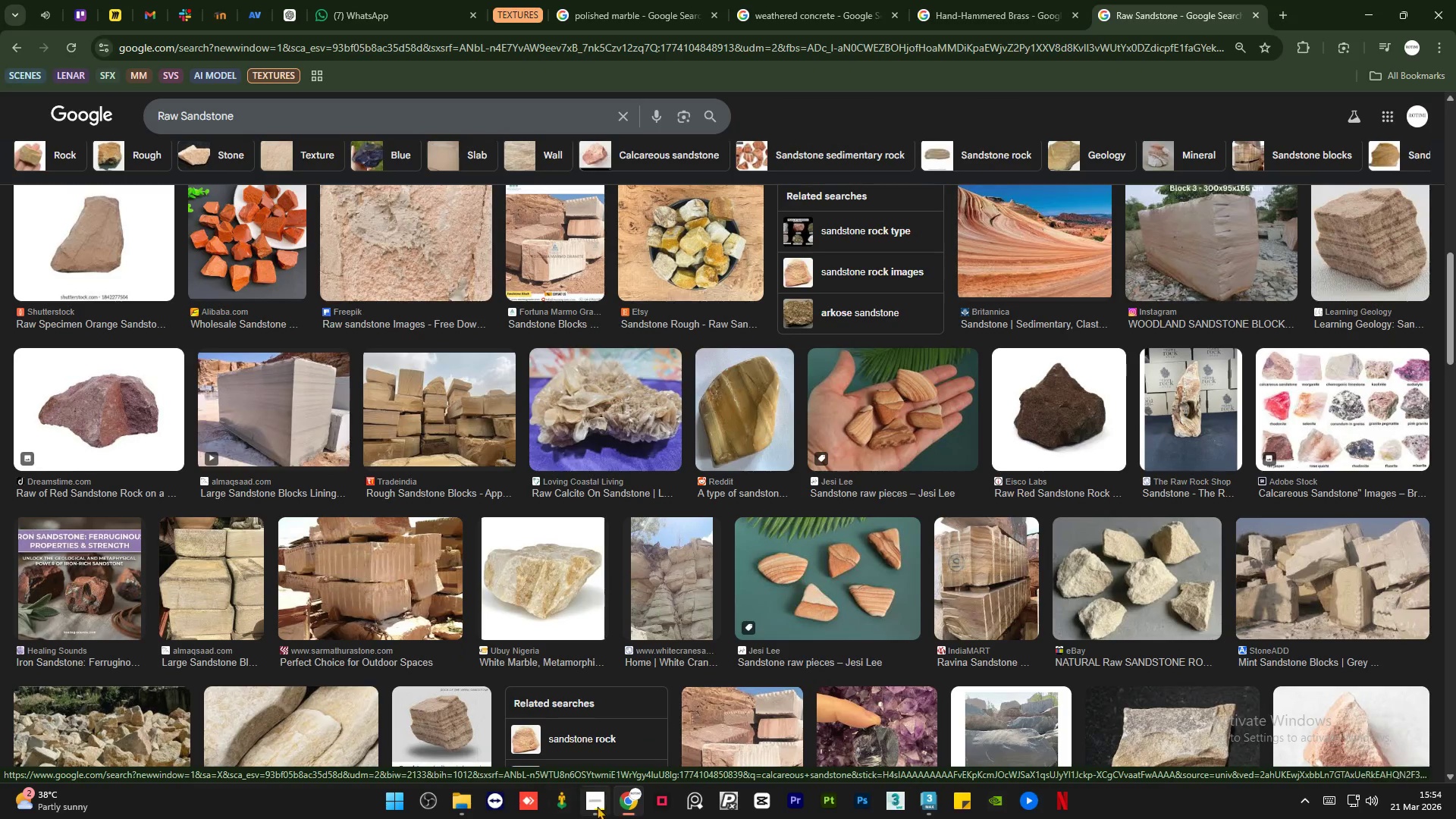 
left_click([597, 803])